 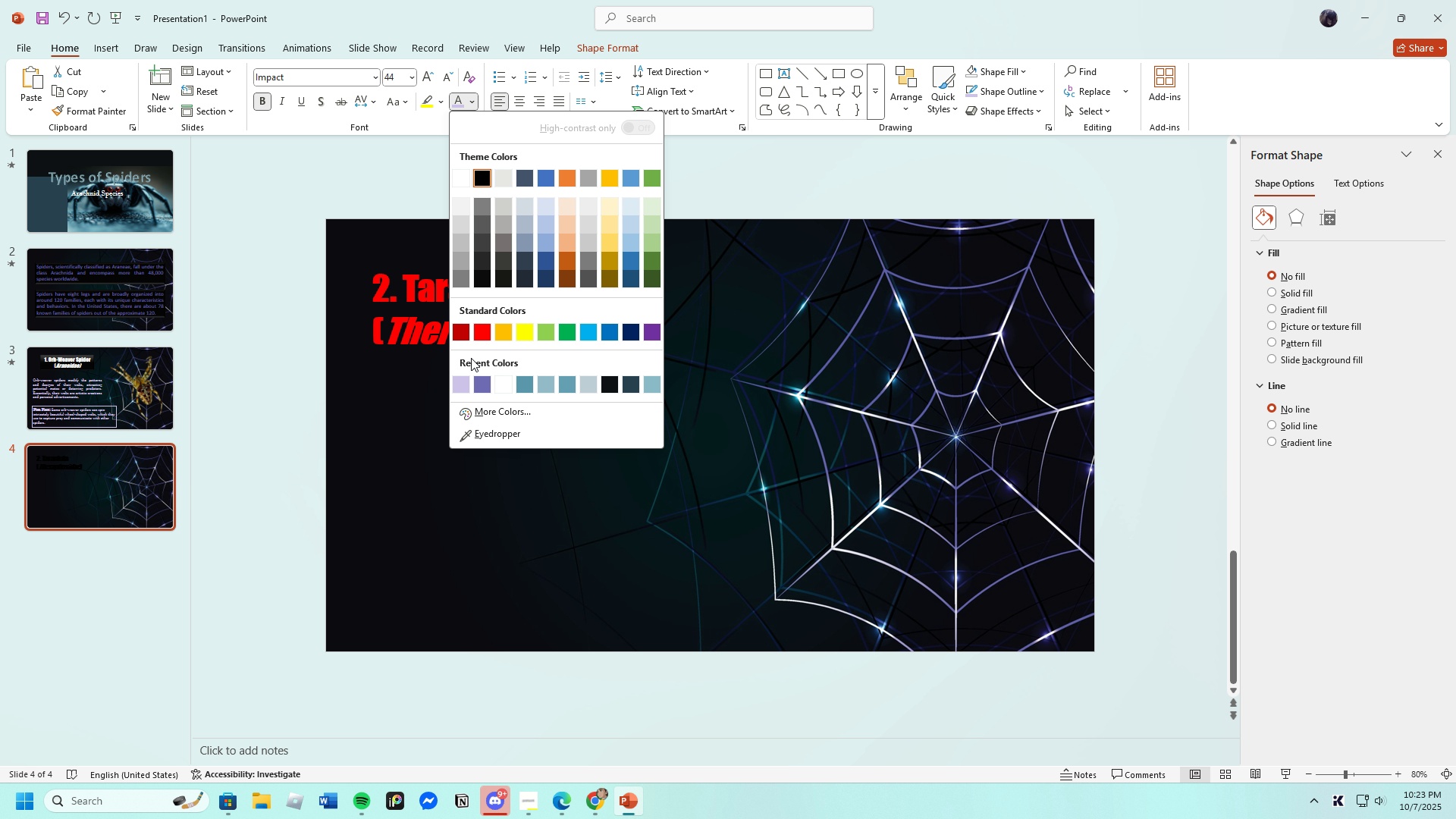 
left_click([456, 208])
 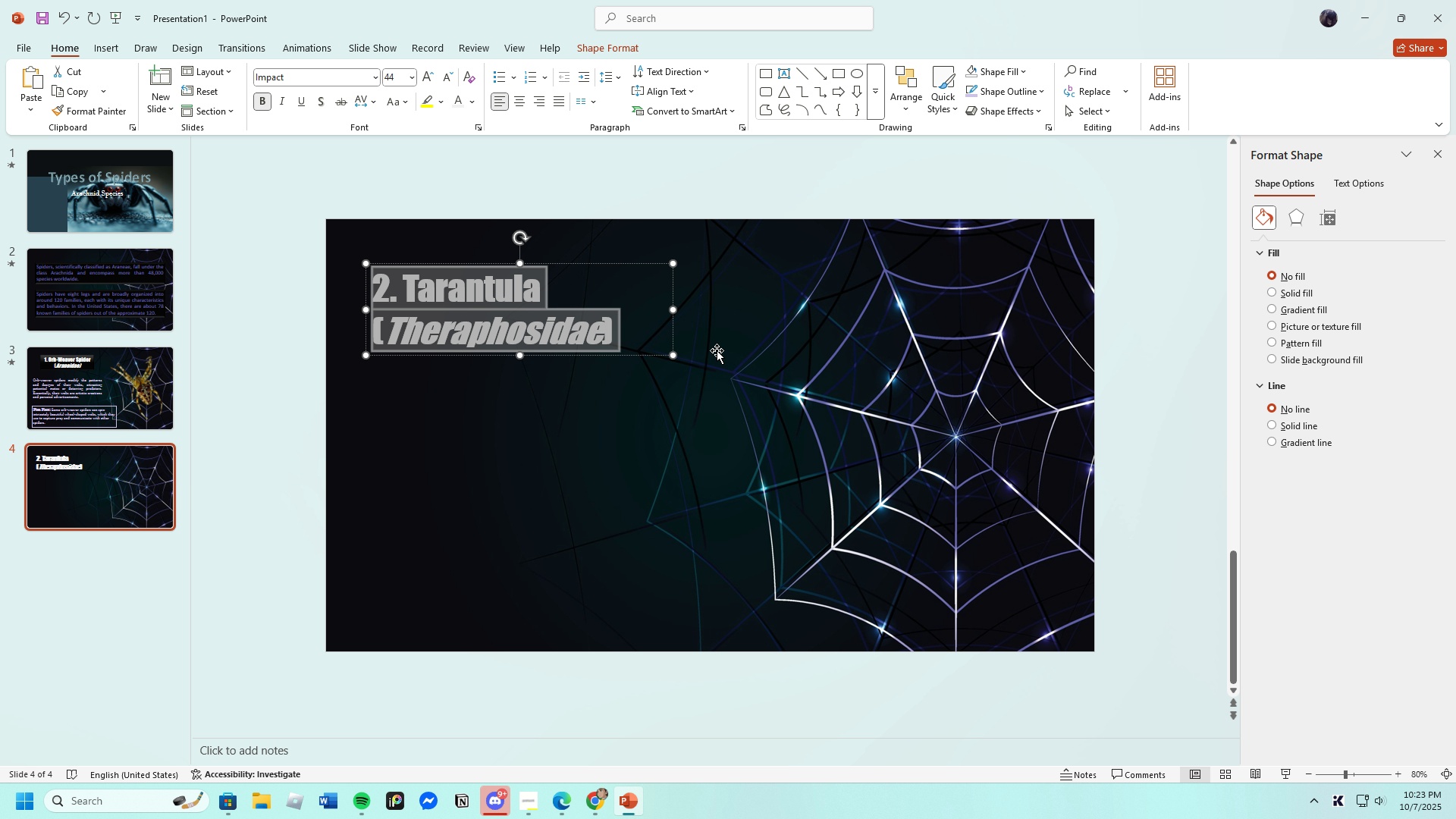 
wait(5.36)
 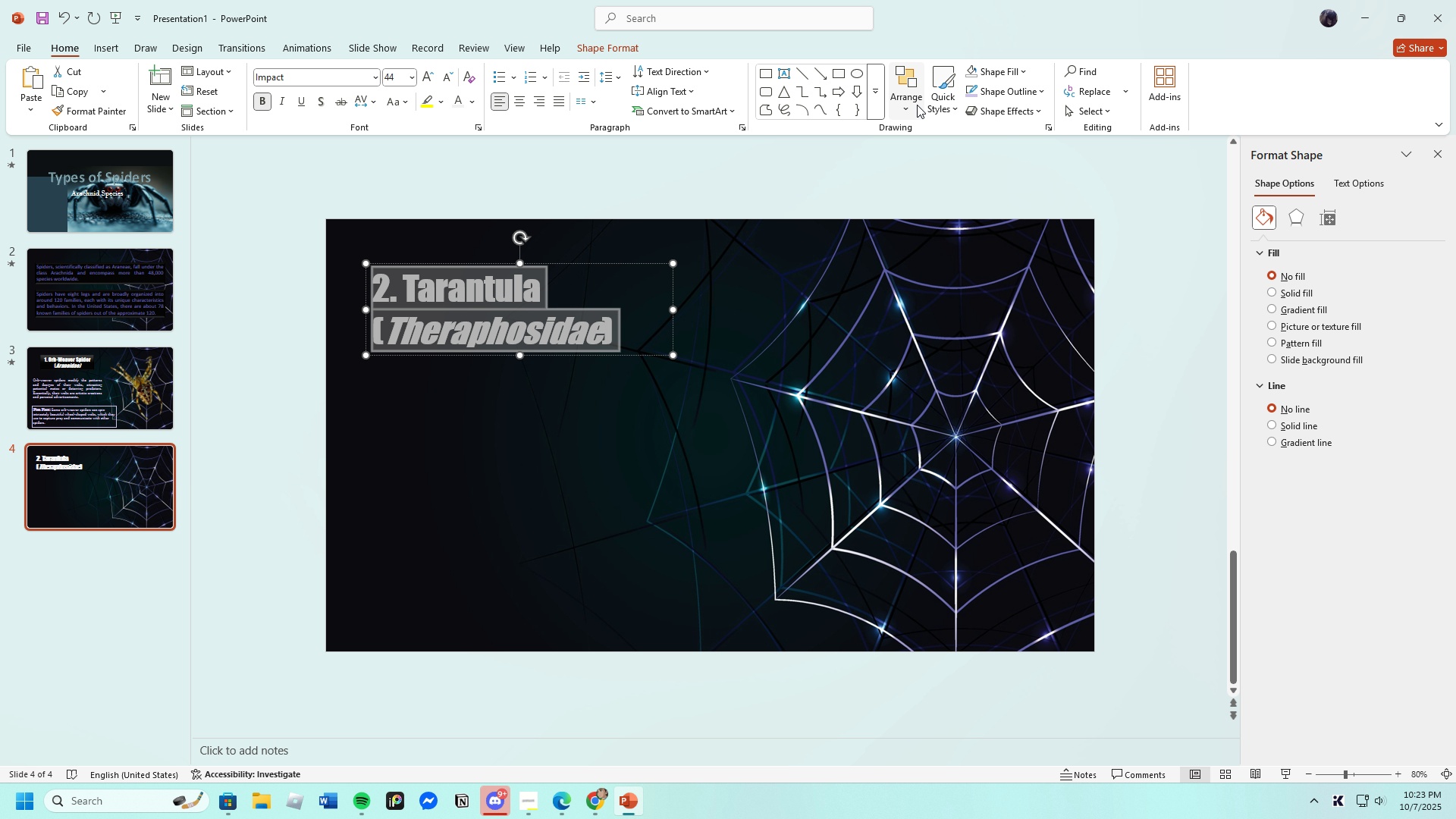 
left_click([521, 102])
 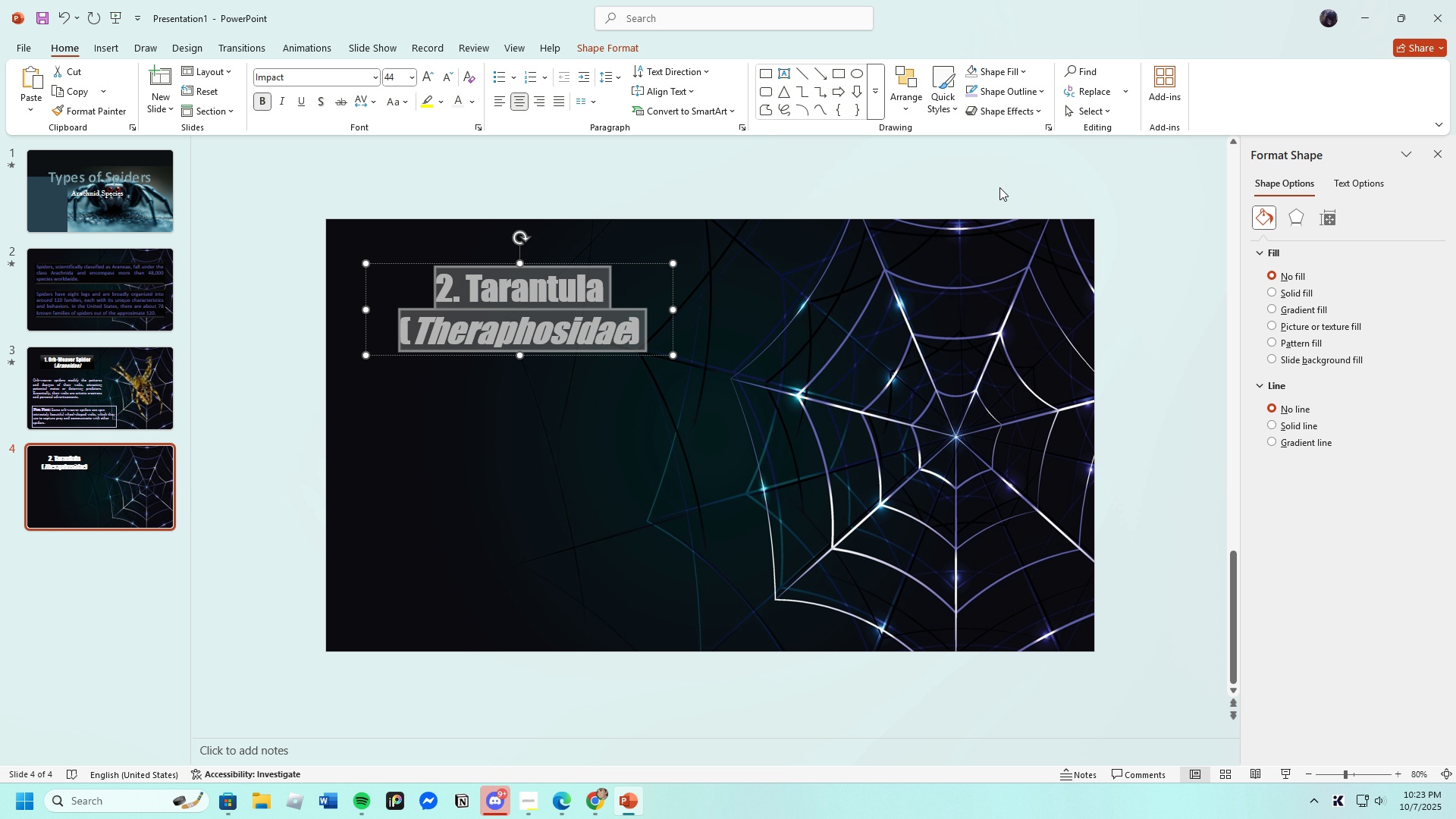 
mouse_move([1011, 175])
 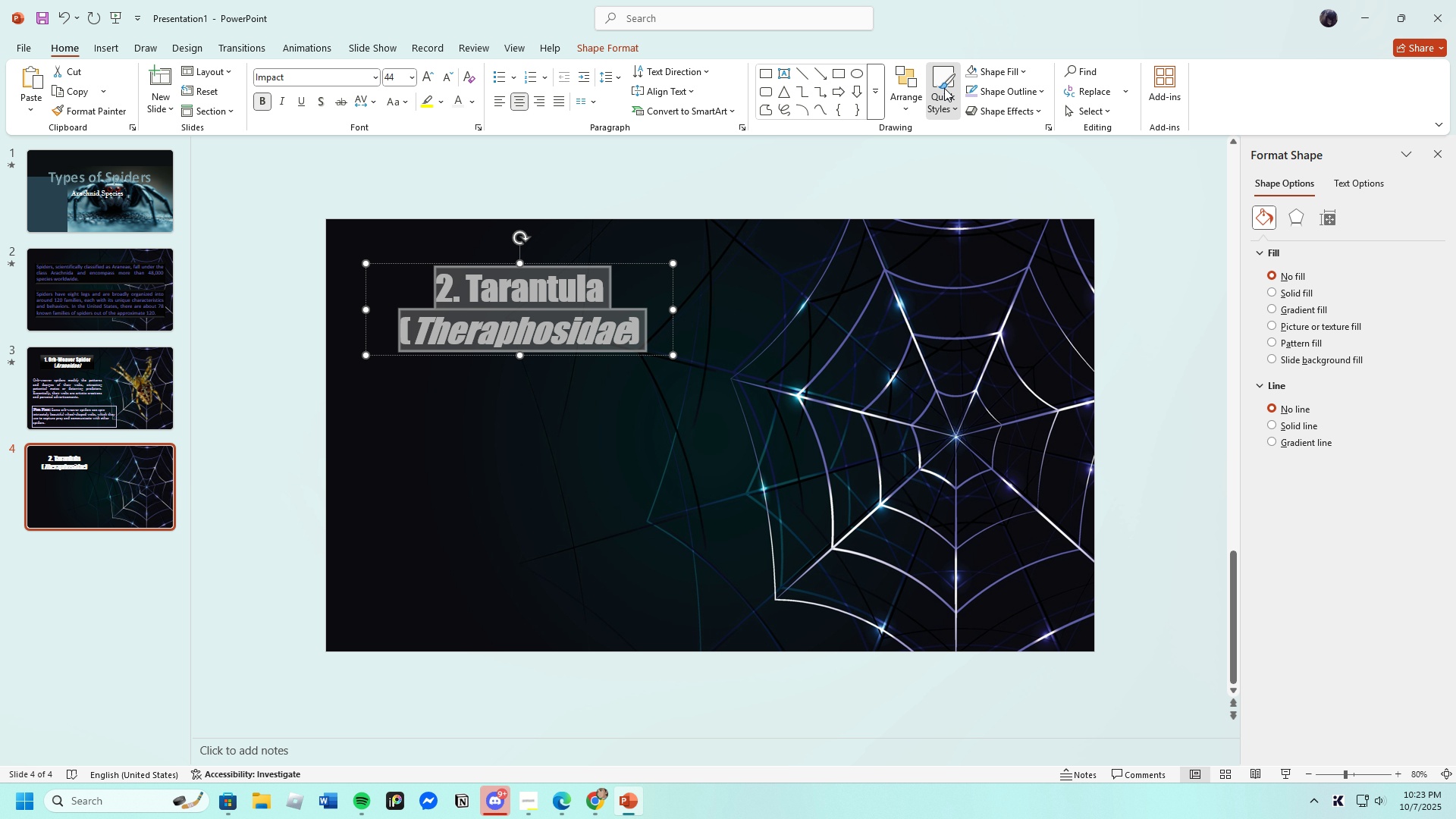 
left_click([944, 88])
 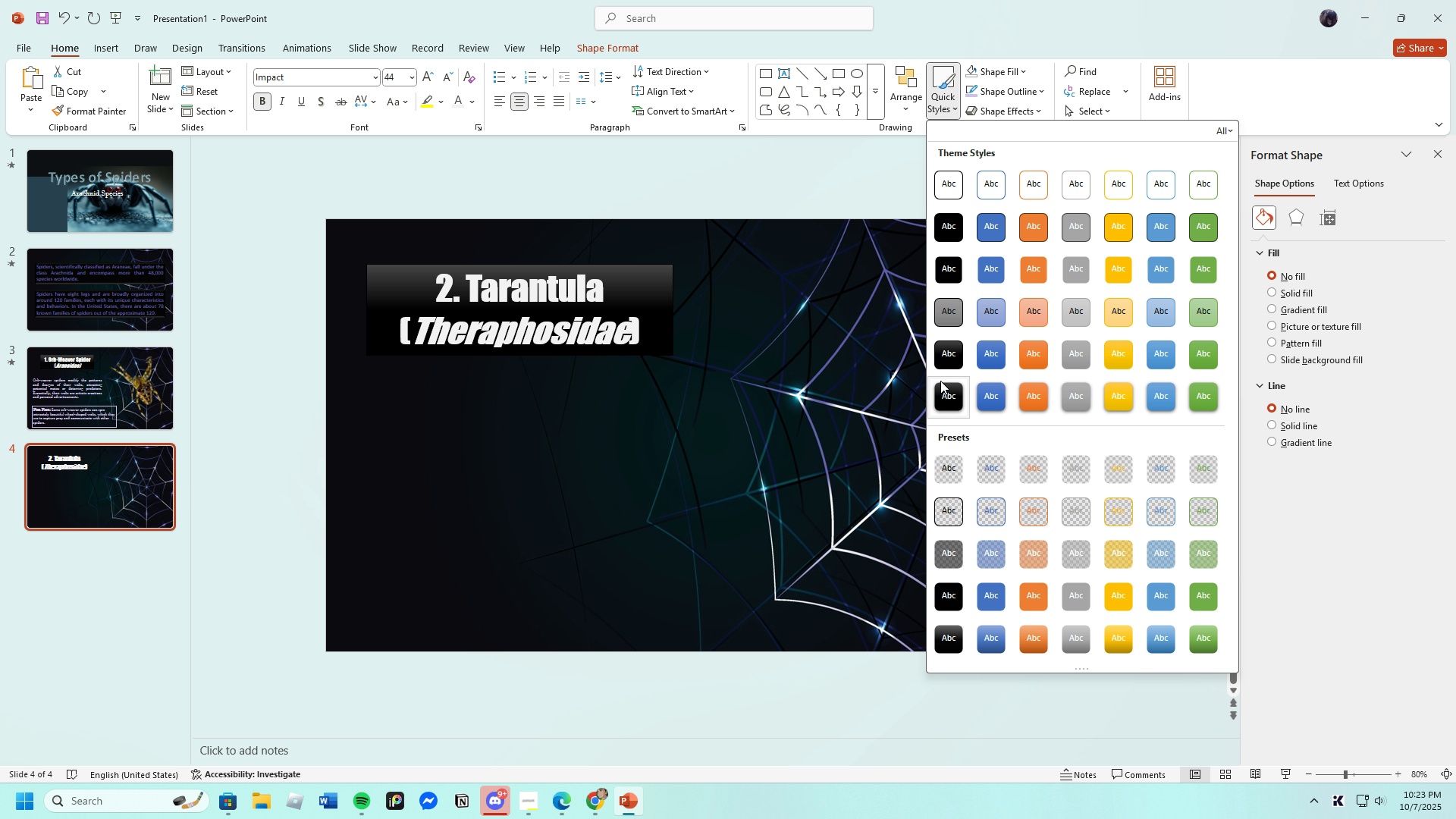 
left_click([949, 348])
 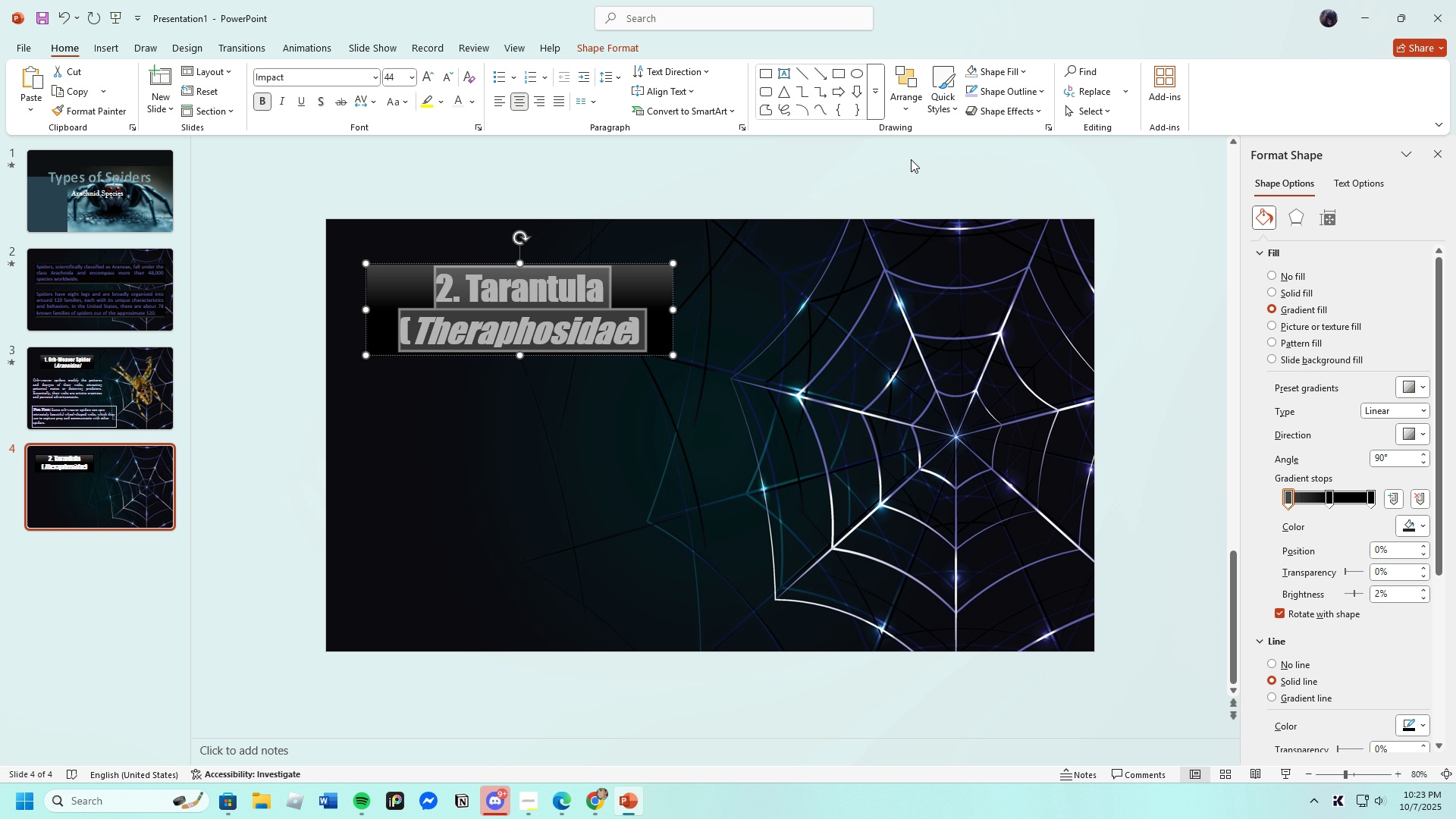 
left_click([1028, 114])
 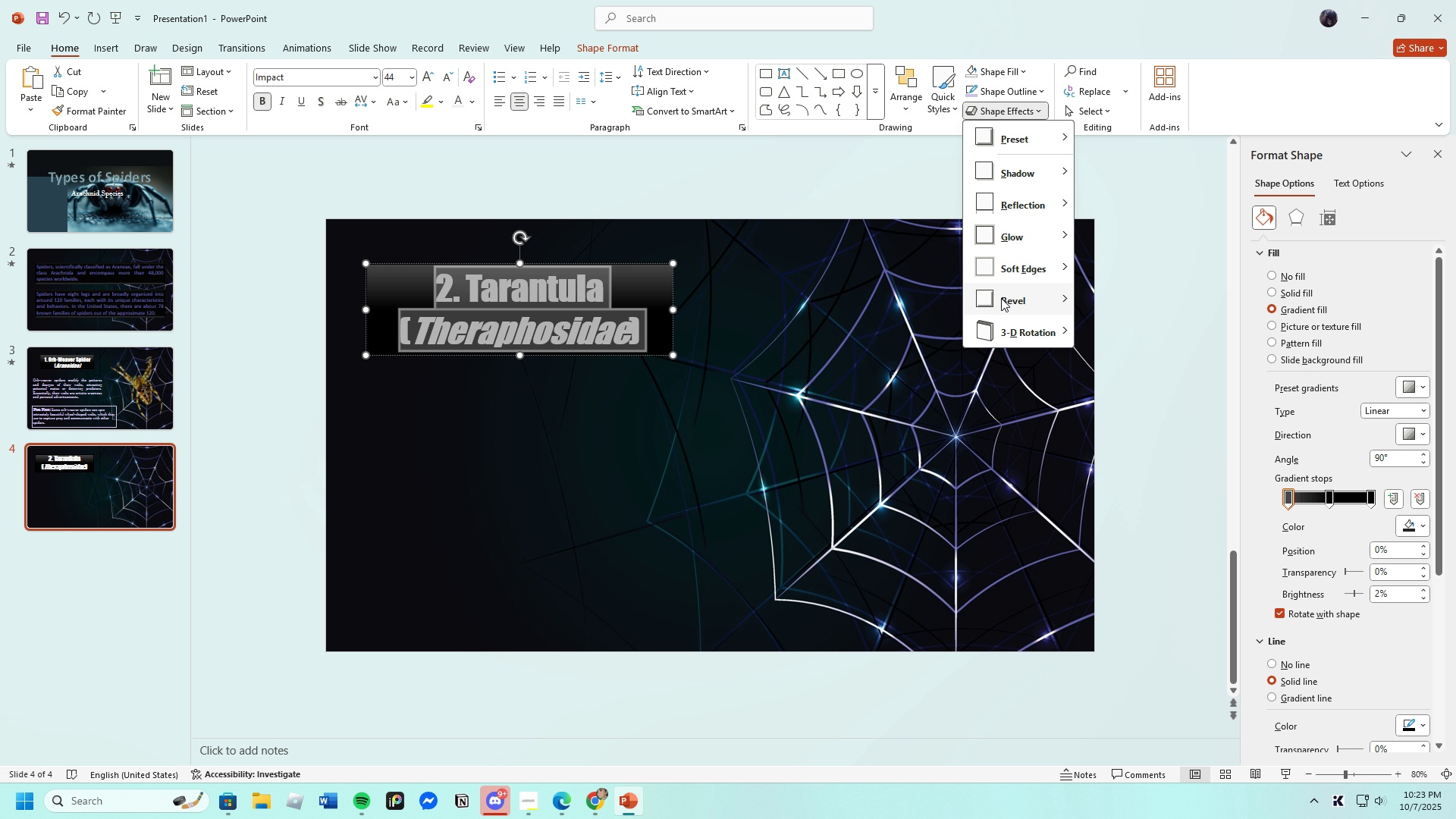 
left_click([1001, 298])
 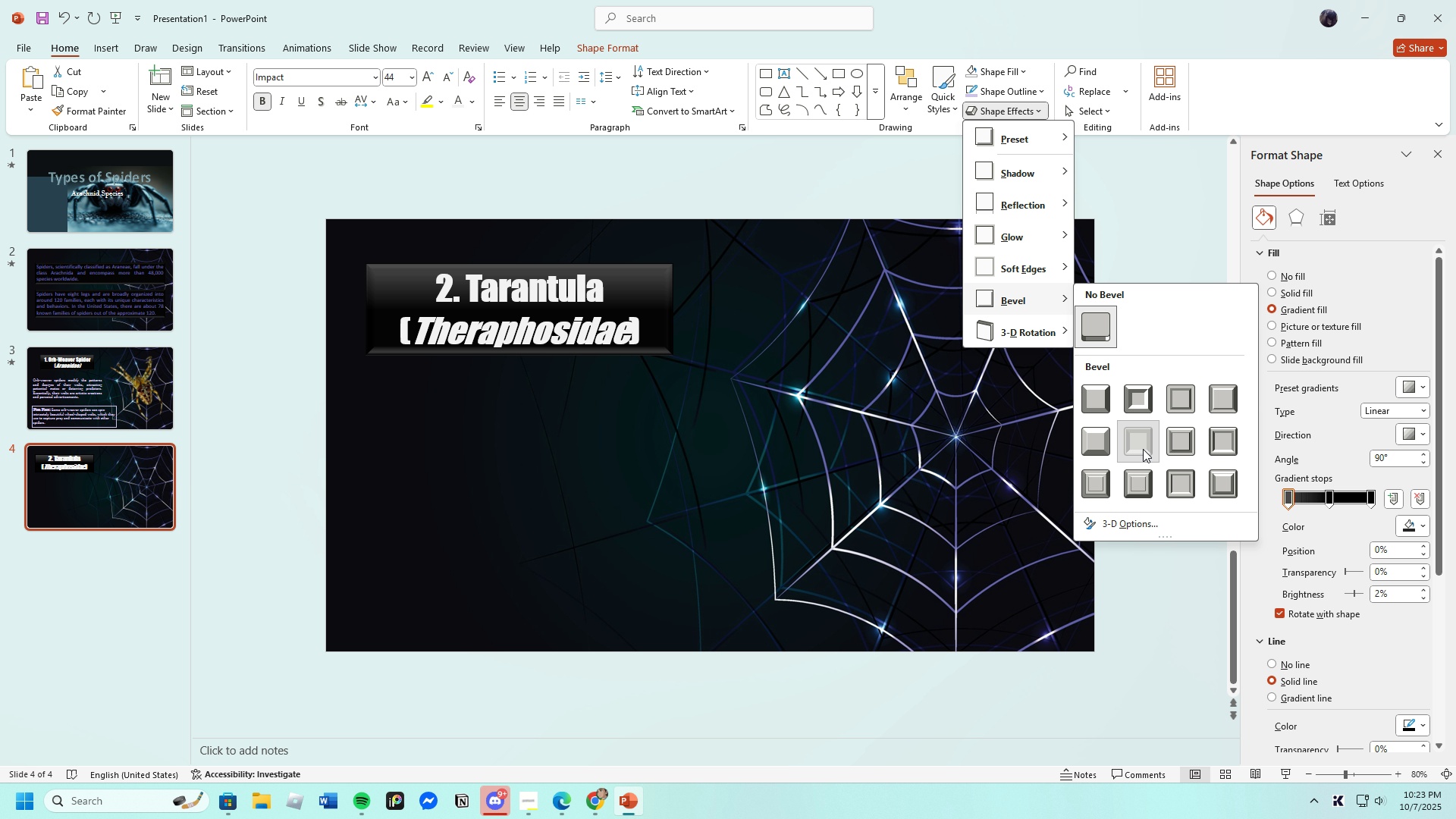 
left_click([1143, 449])
 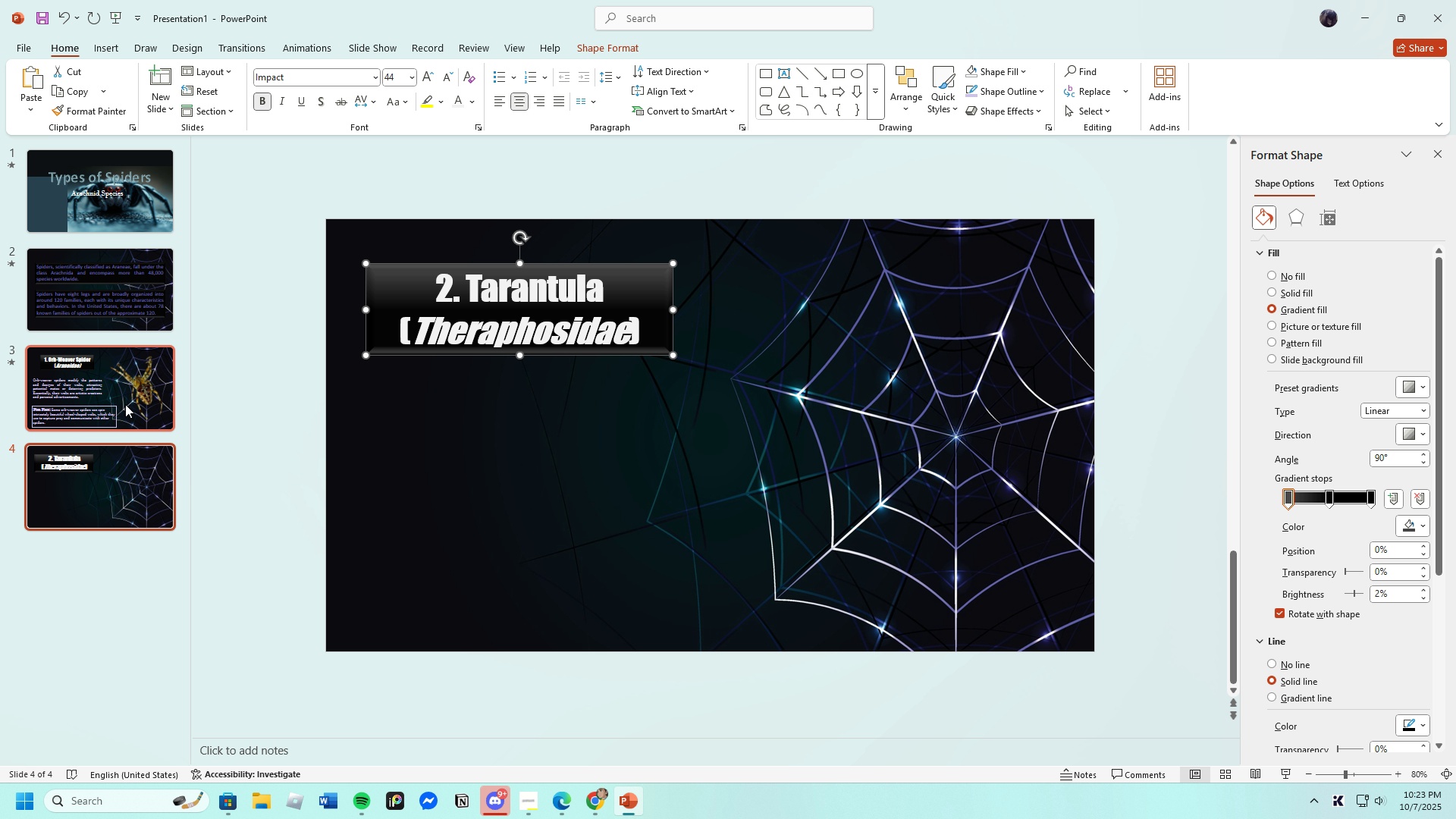 
left_click([121, 400])
 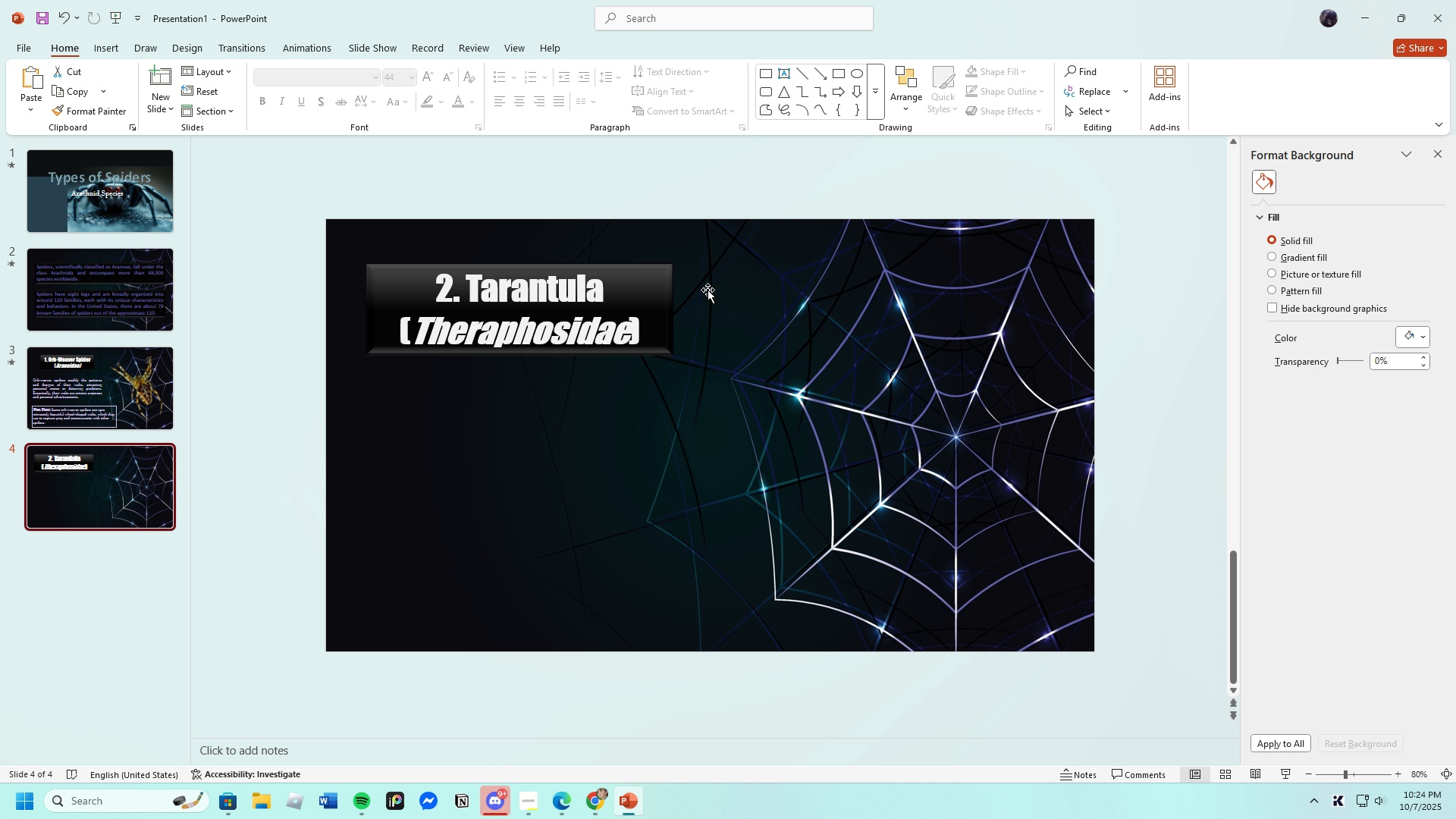 
wait(5.1)
 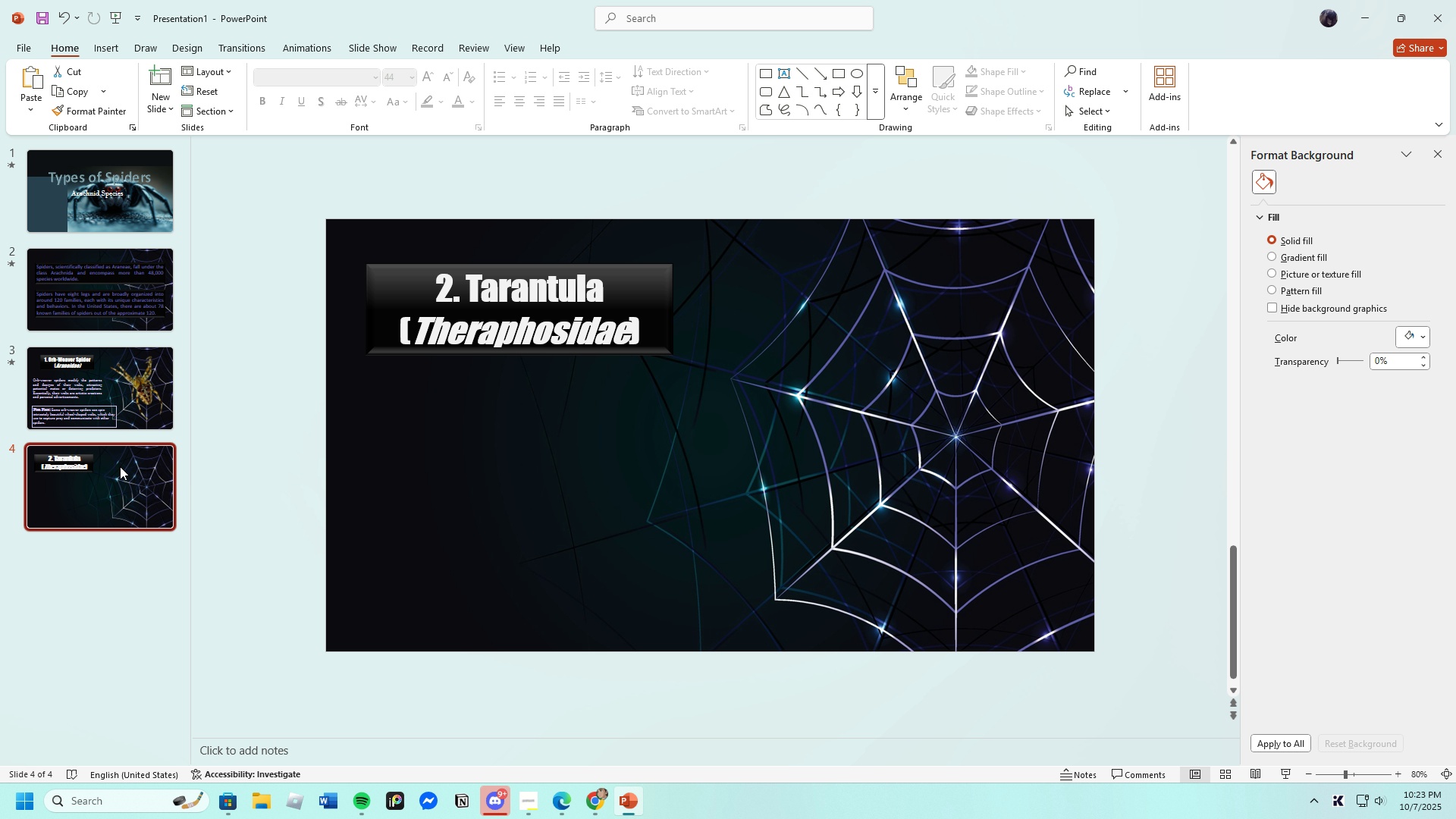 
left_click([689, 311])
 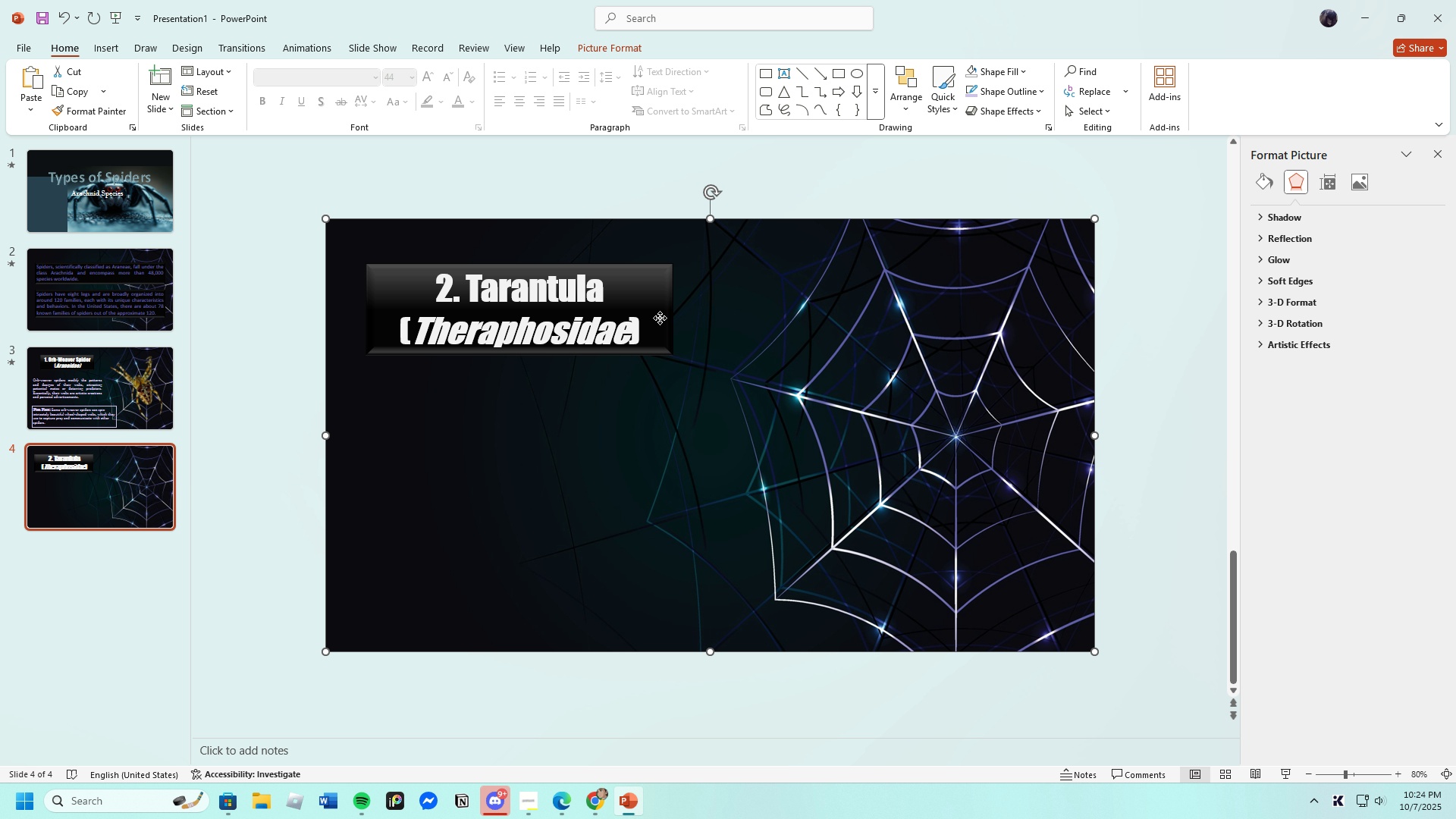 
left_click([660, 318])
 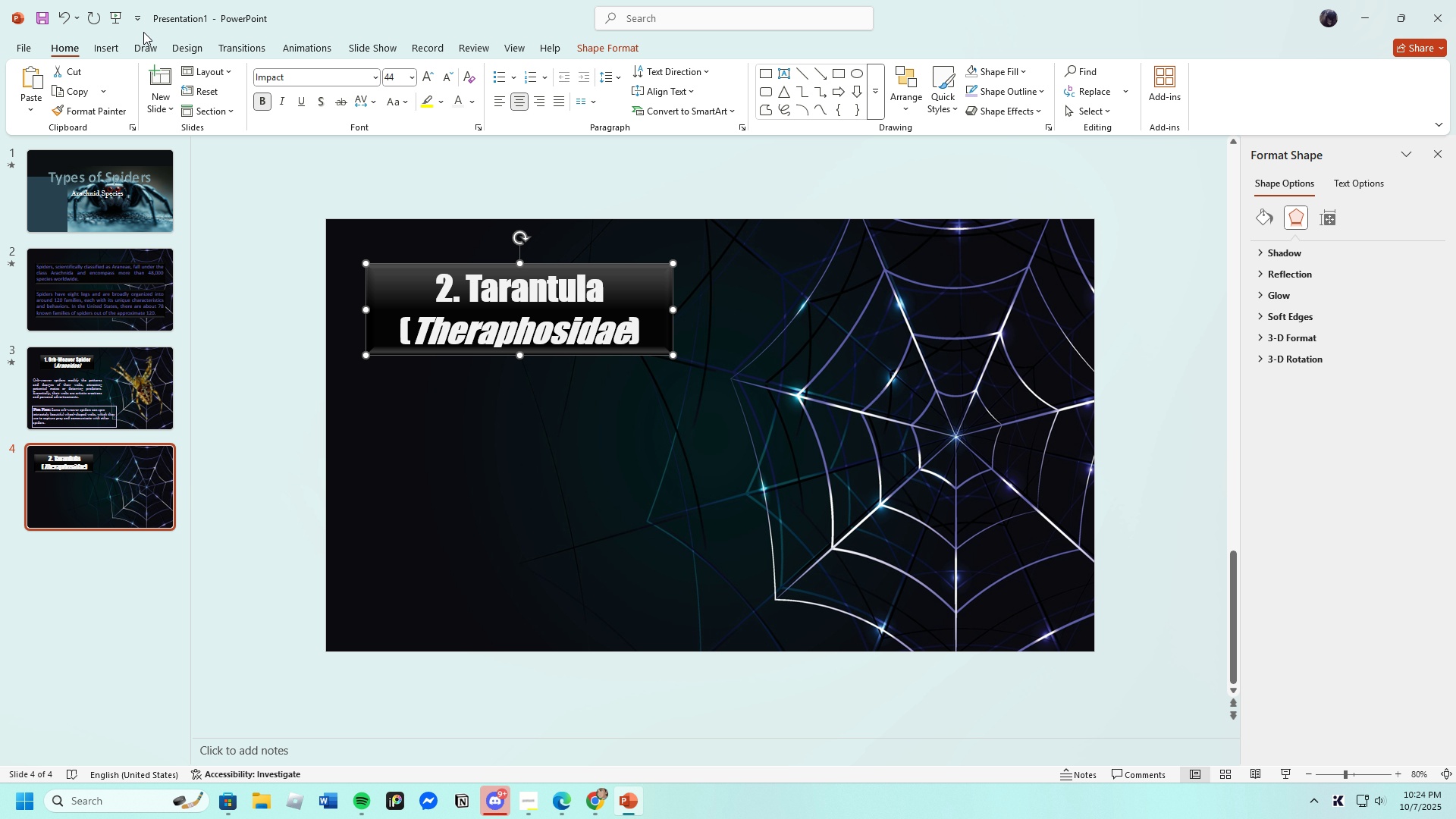 
left_click([103, 45])
 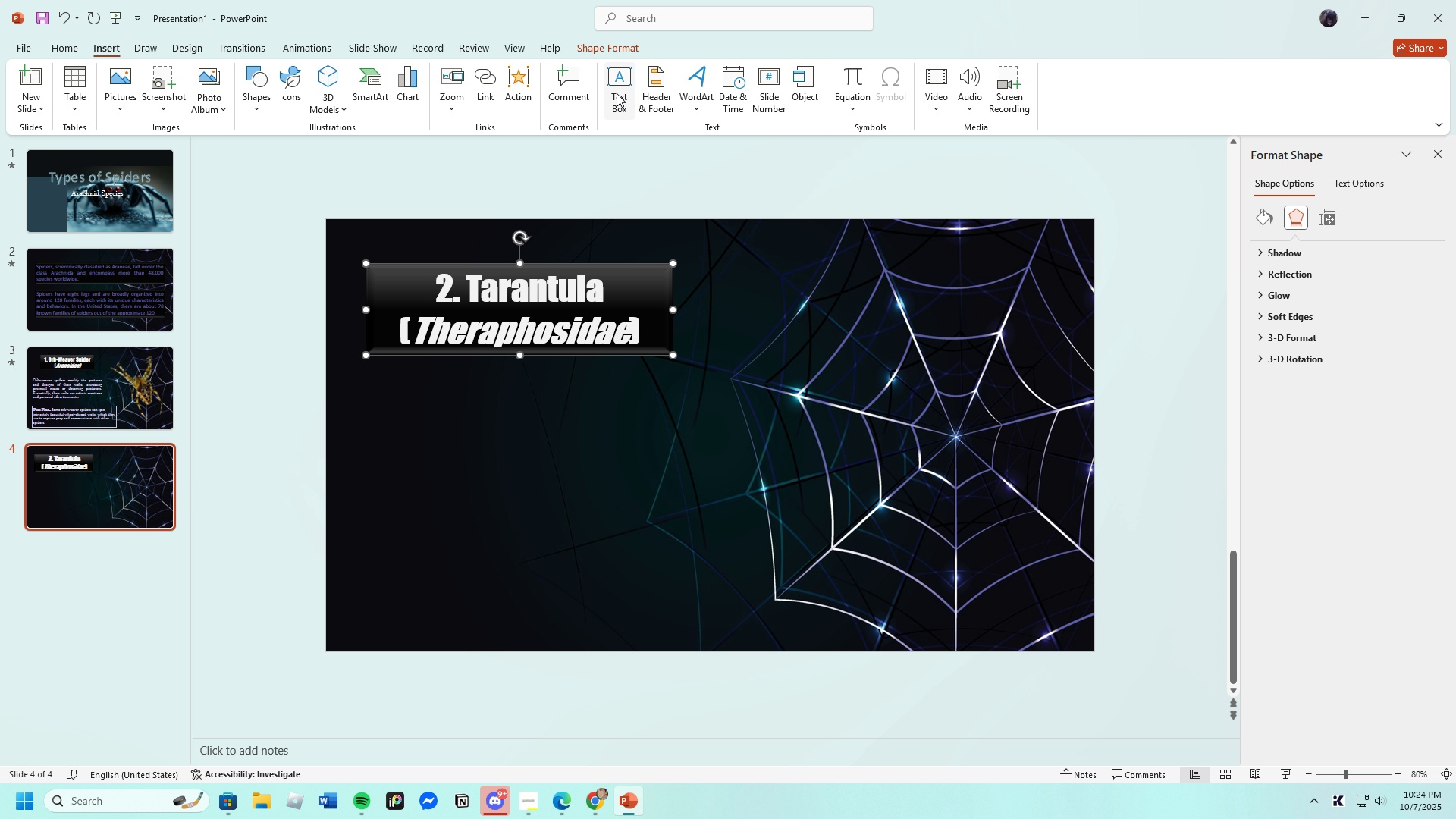 
left_click([618, 92])